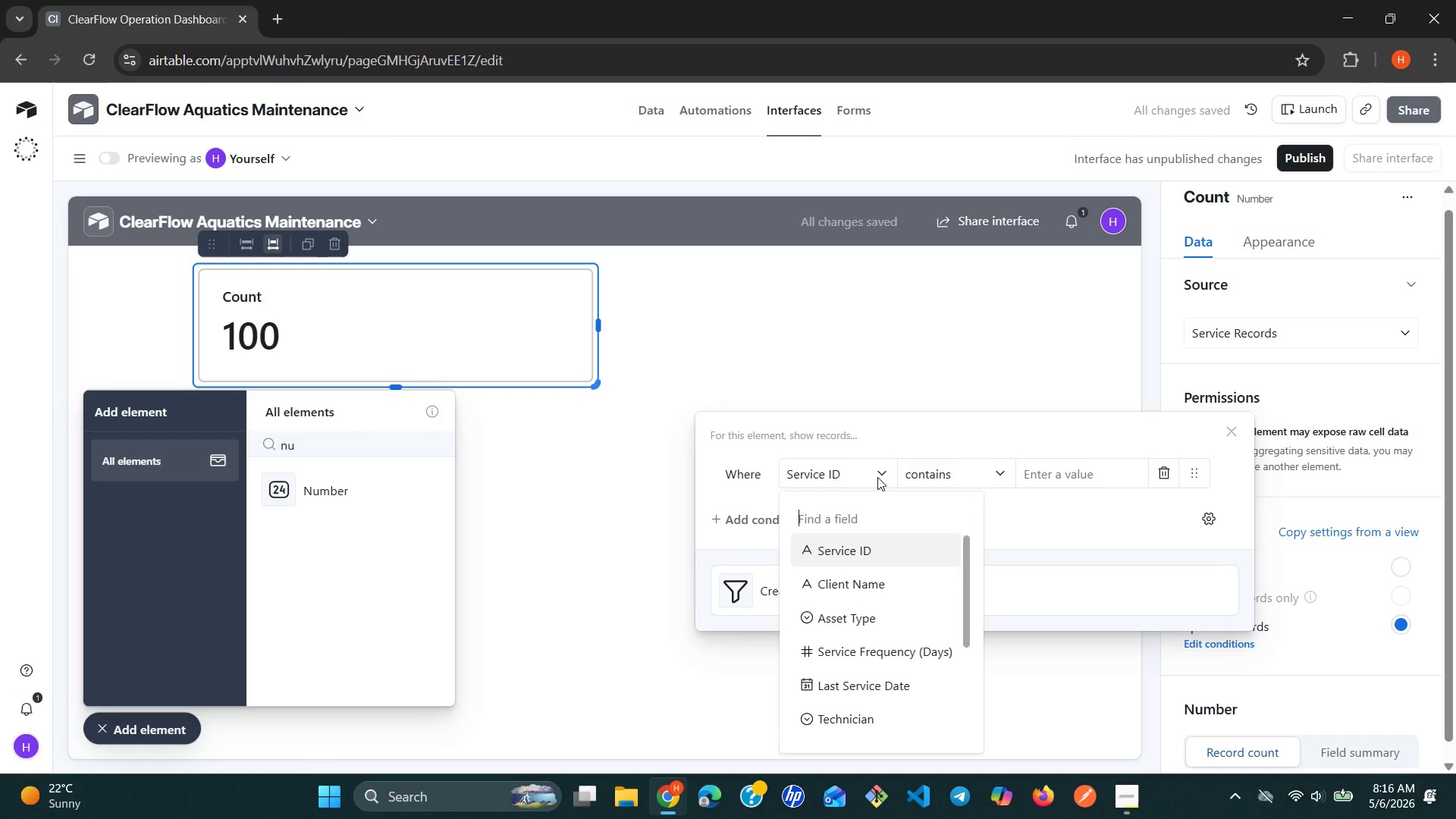 
type(la)
 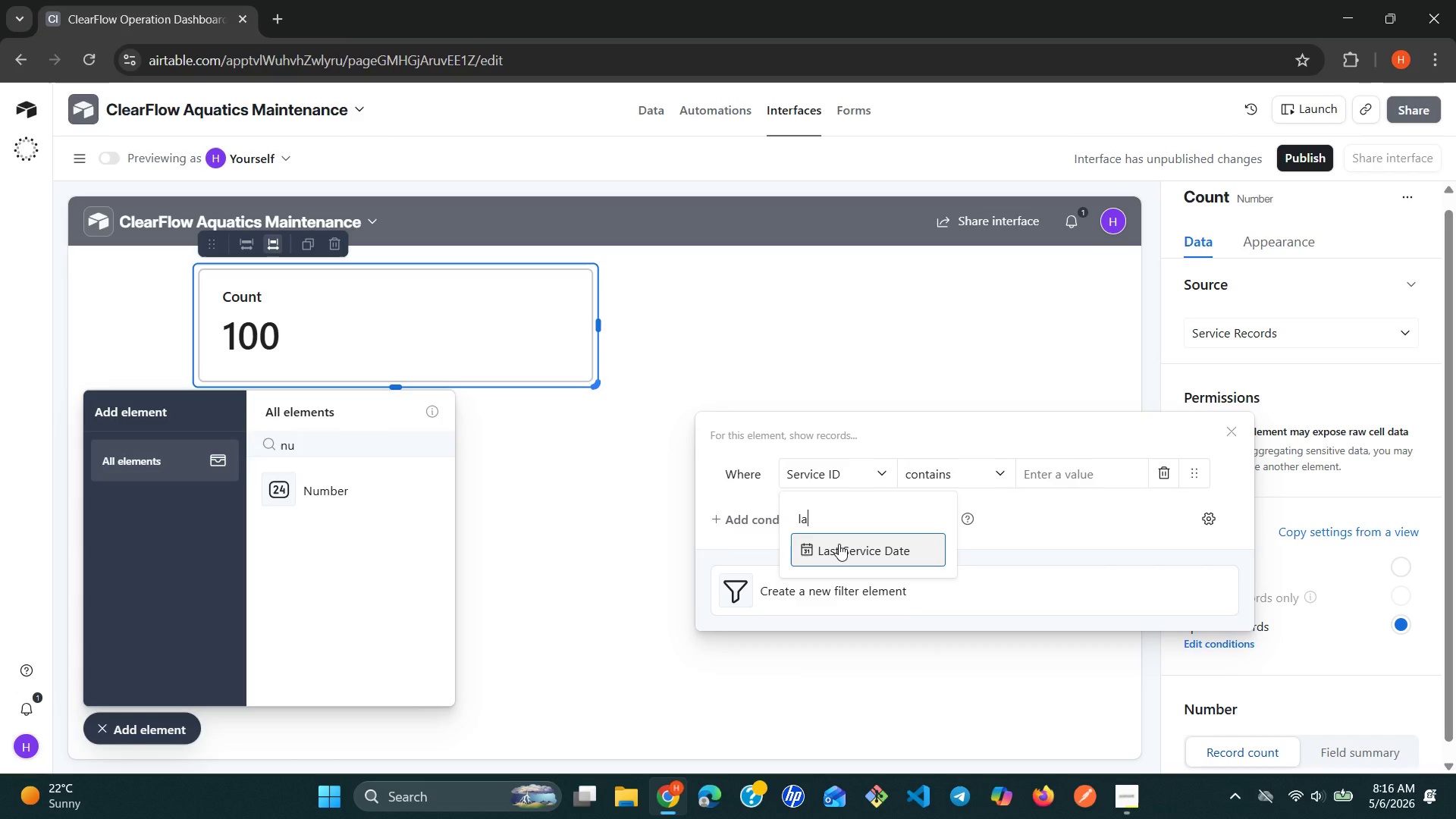 
left_click([839, 544])
 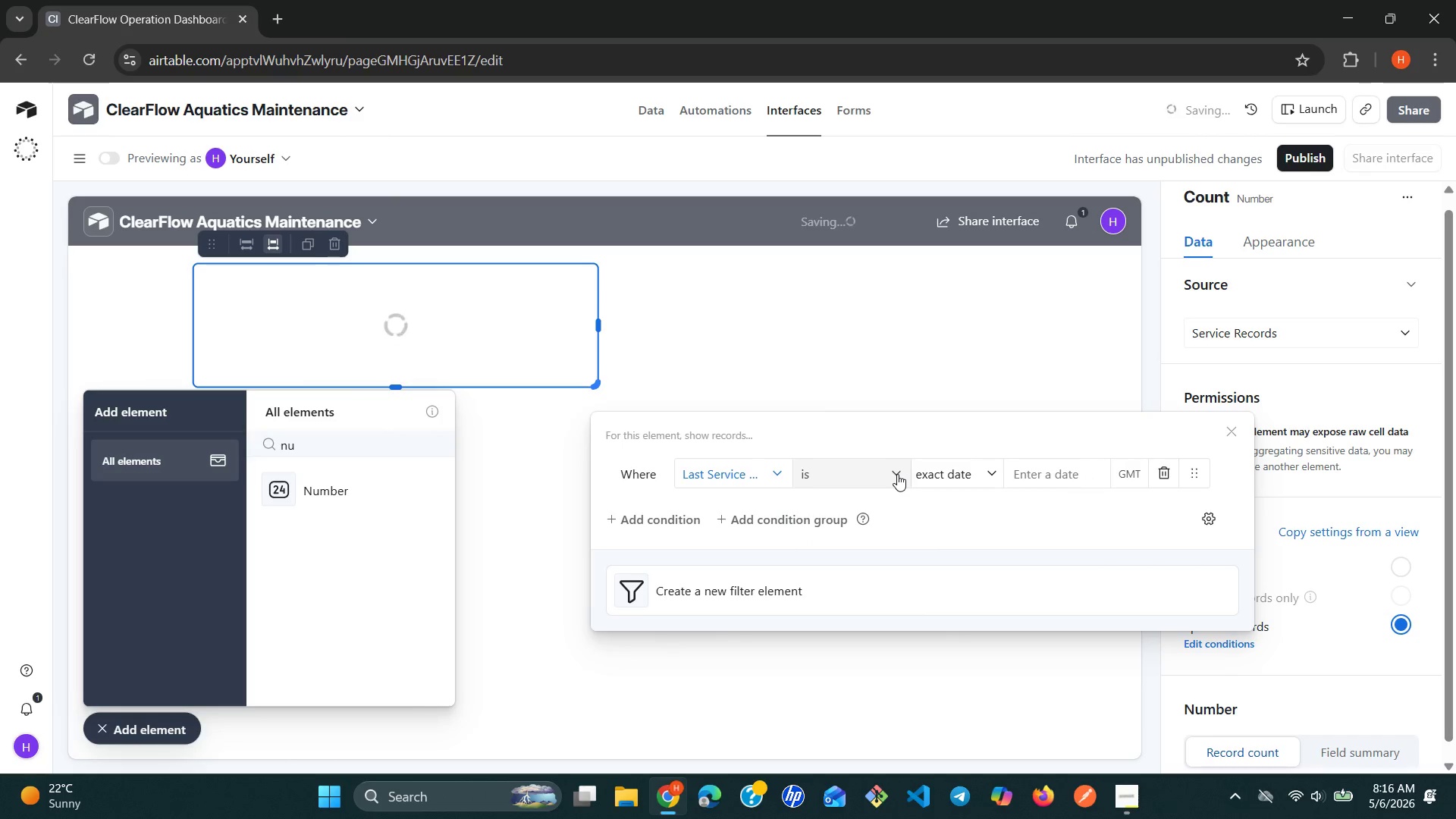 
left_click([897, 474])
 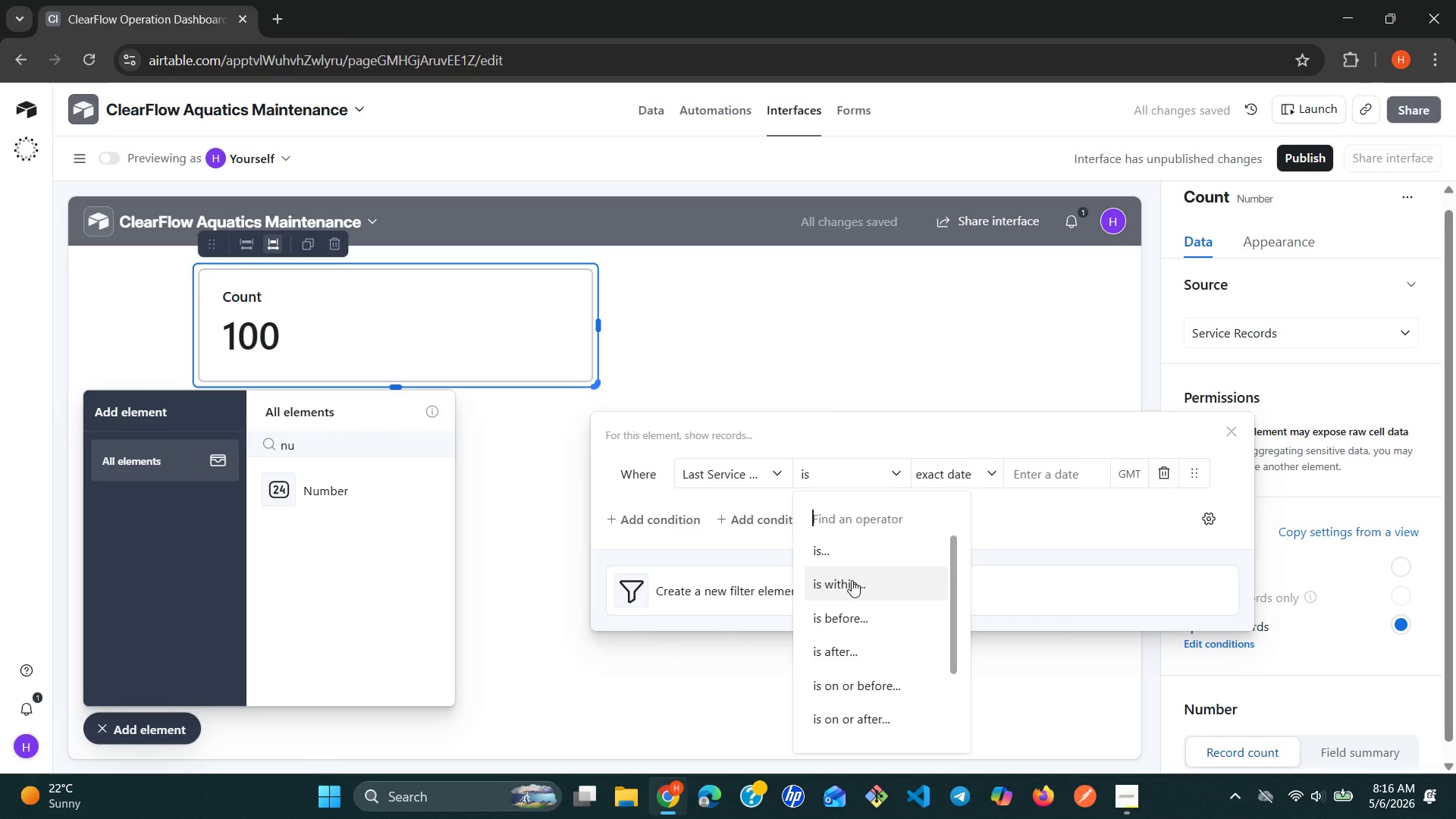 
left_click([852, 580])
 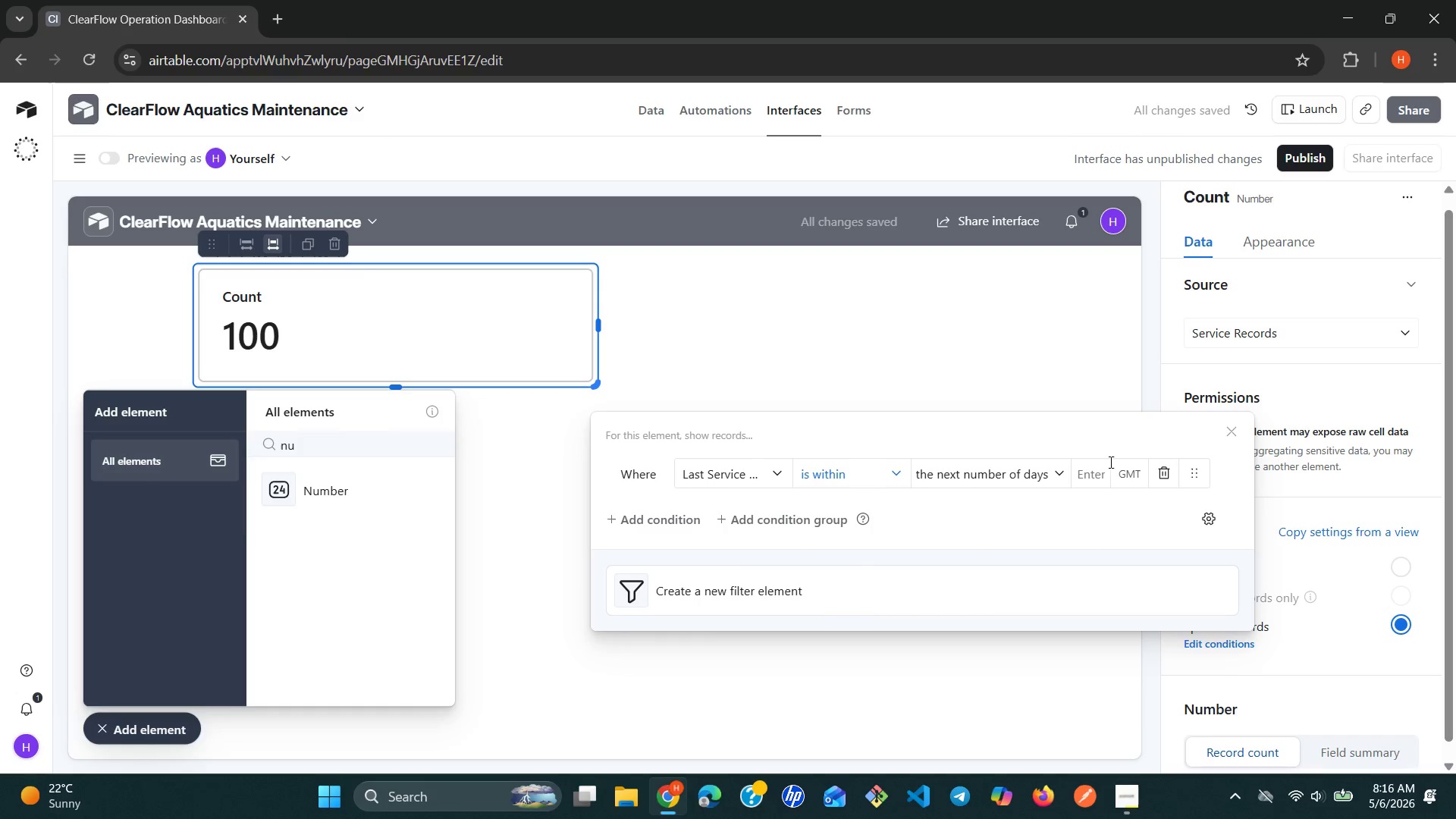 
left_click([1092, 472])
 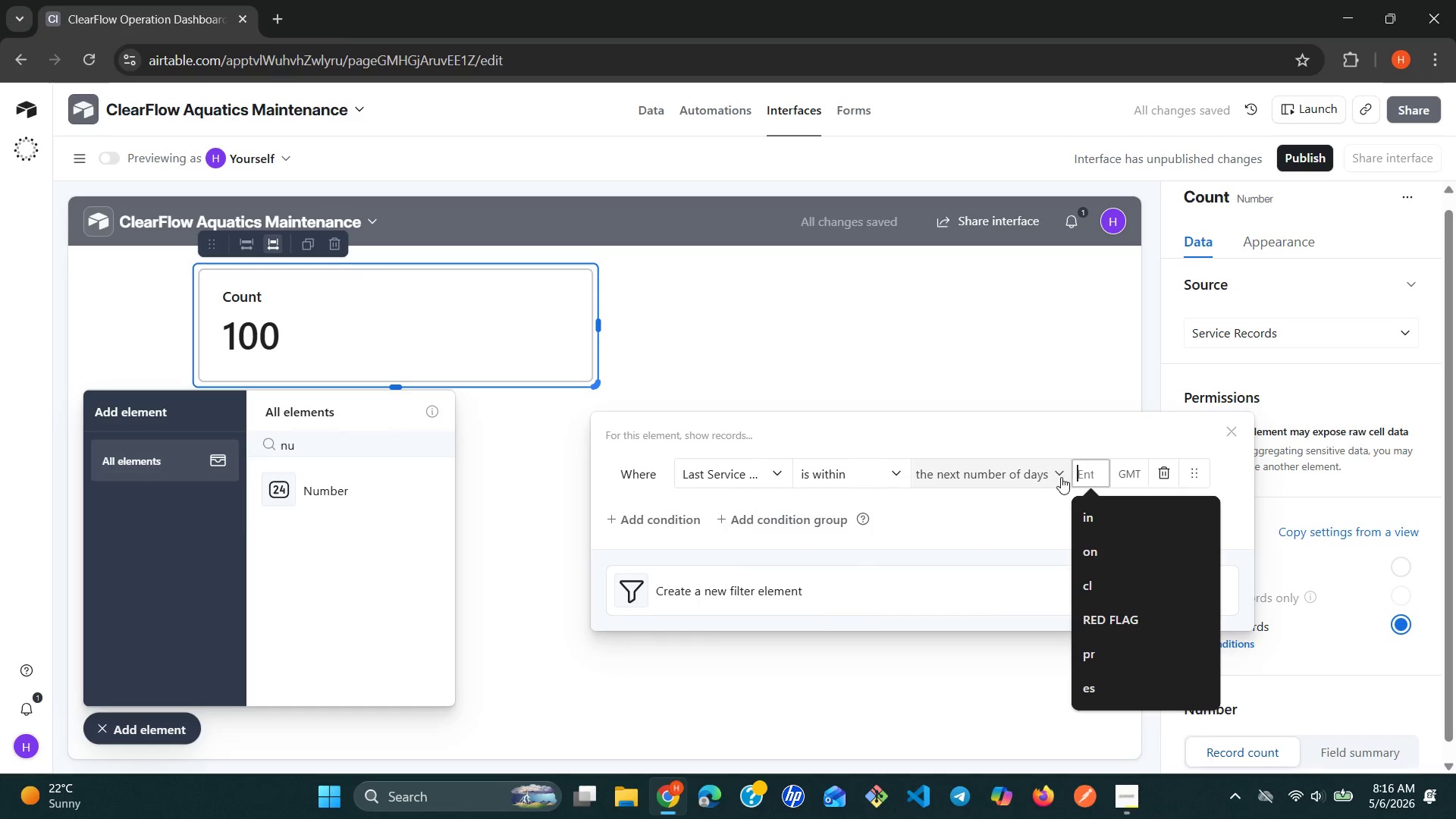 
left_click([1054, 477])
 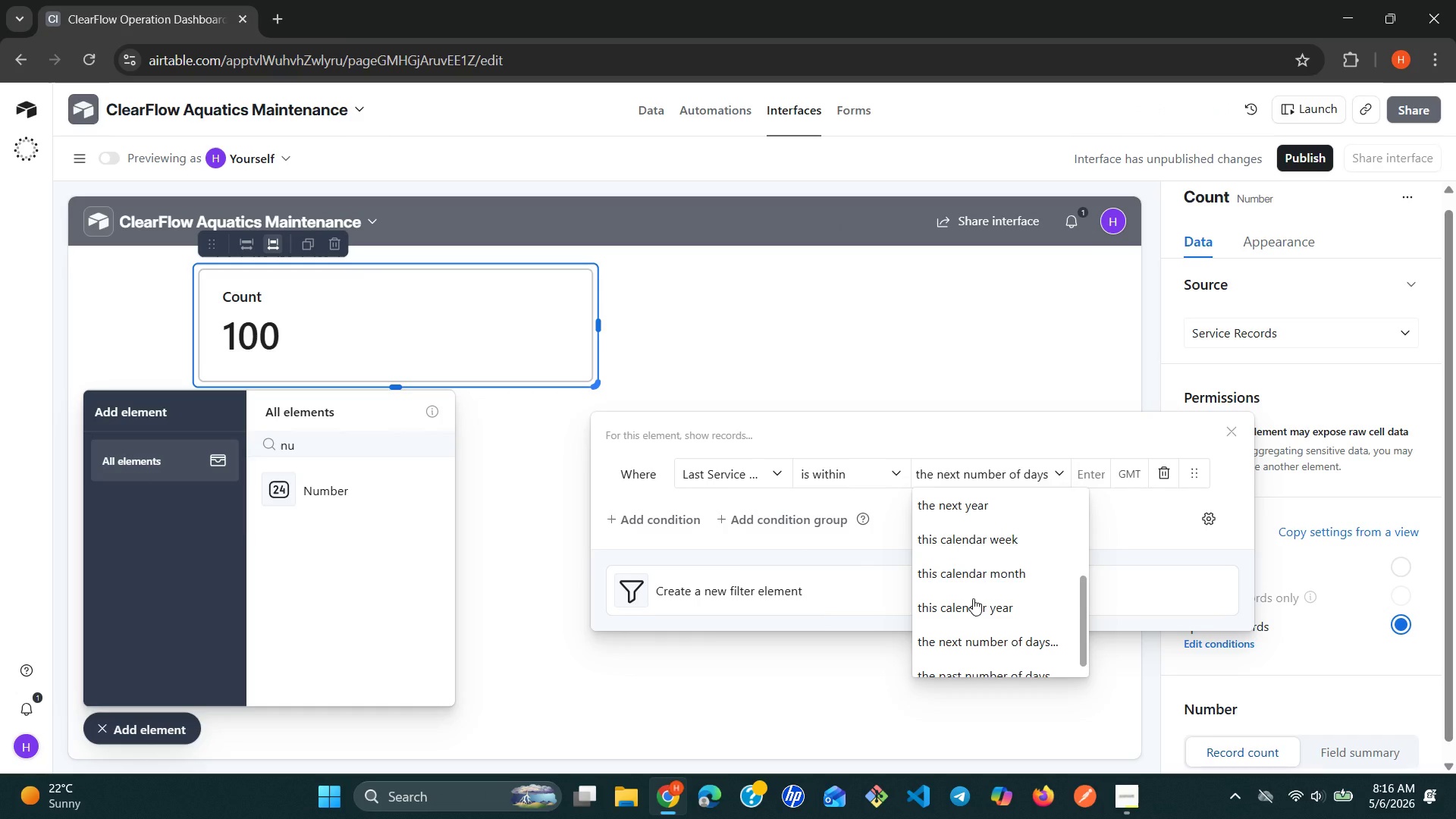 
left_click([1002, 577])
 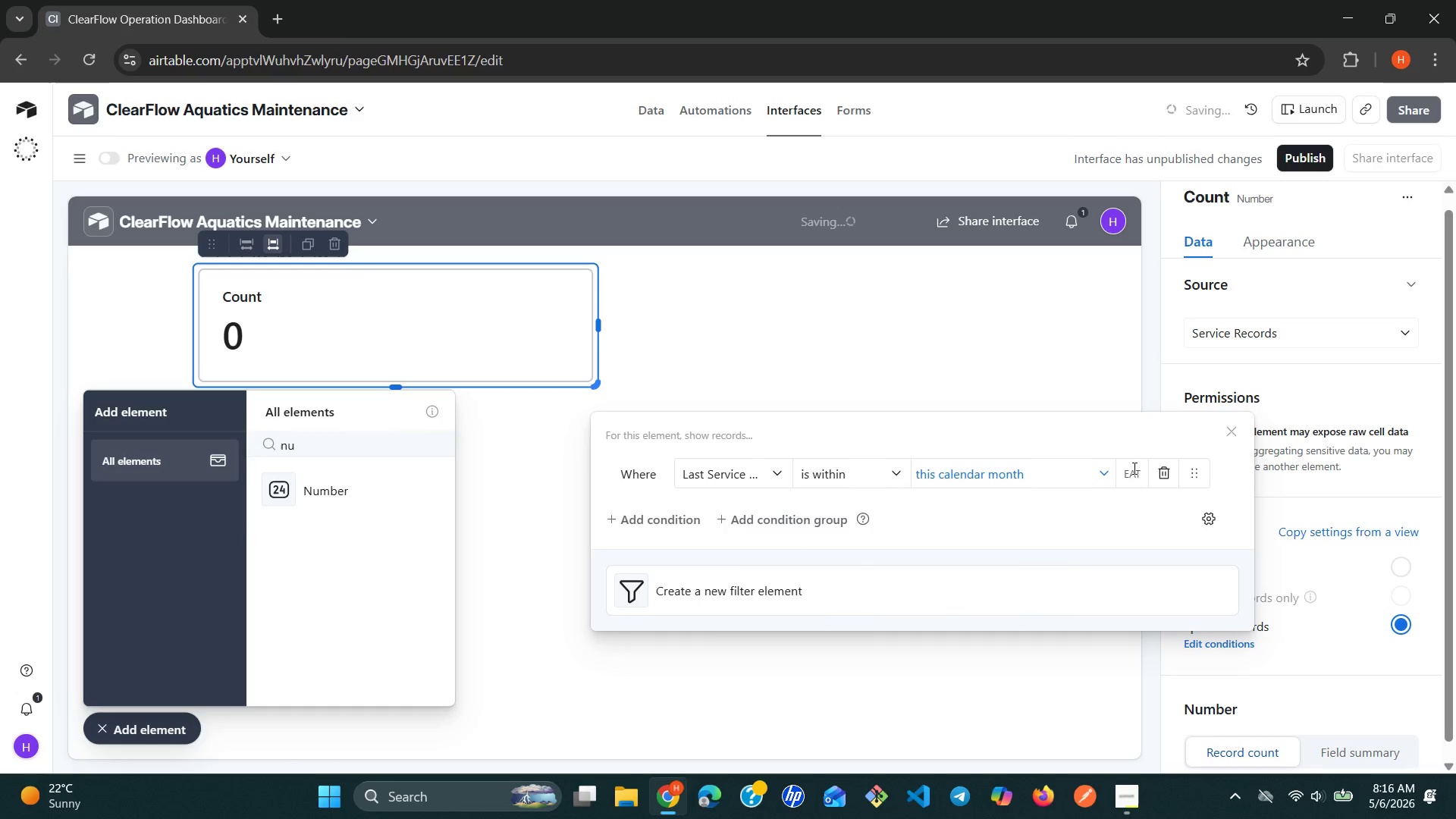 
double_click([1136, 468])
 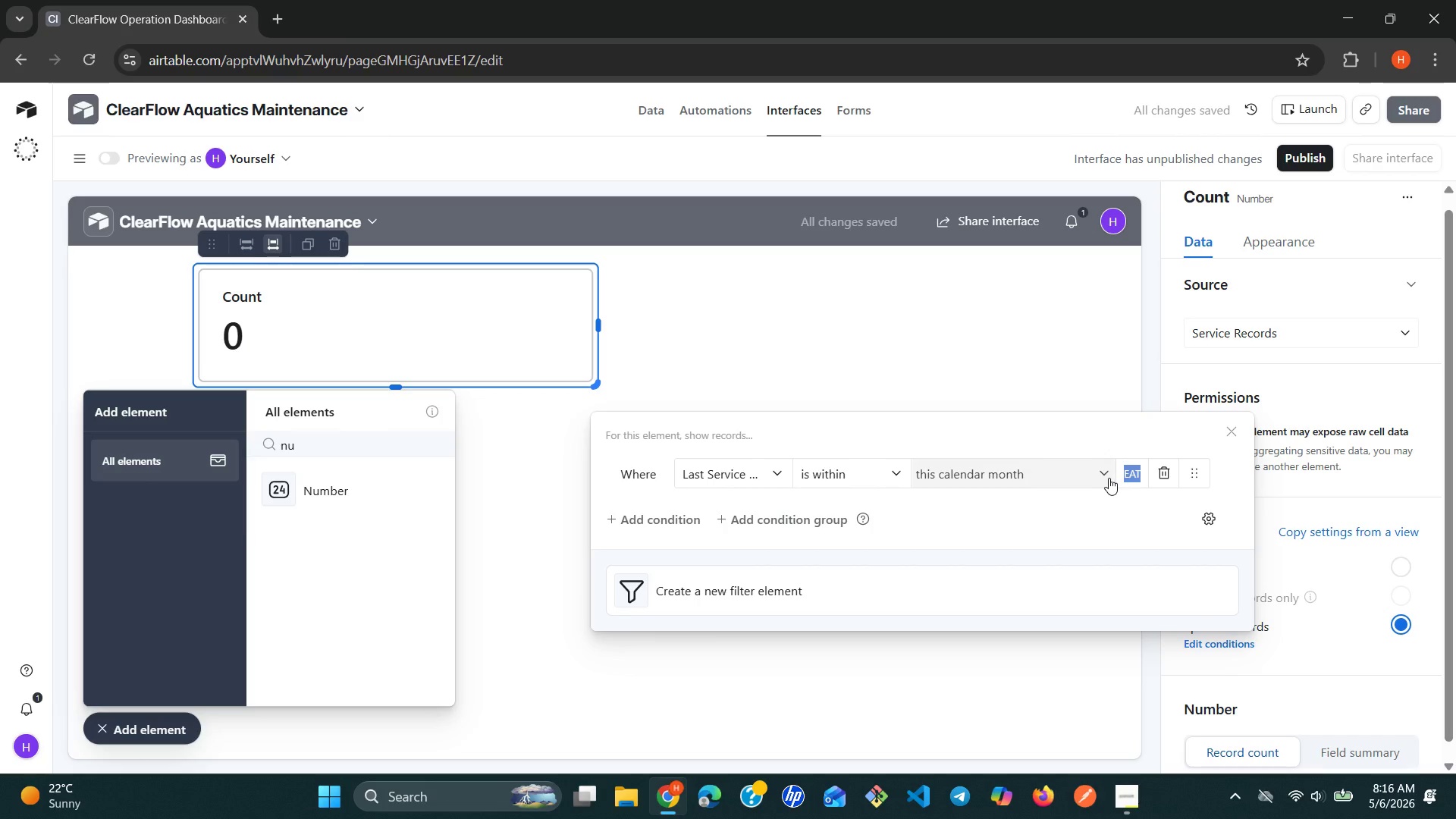 
left_click([1106, 478])
 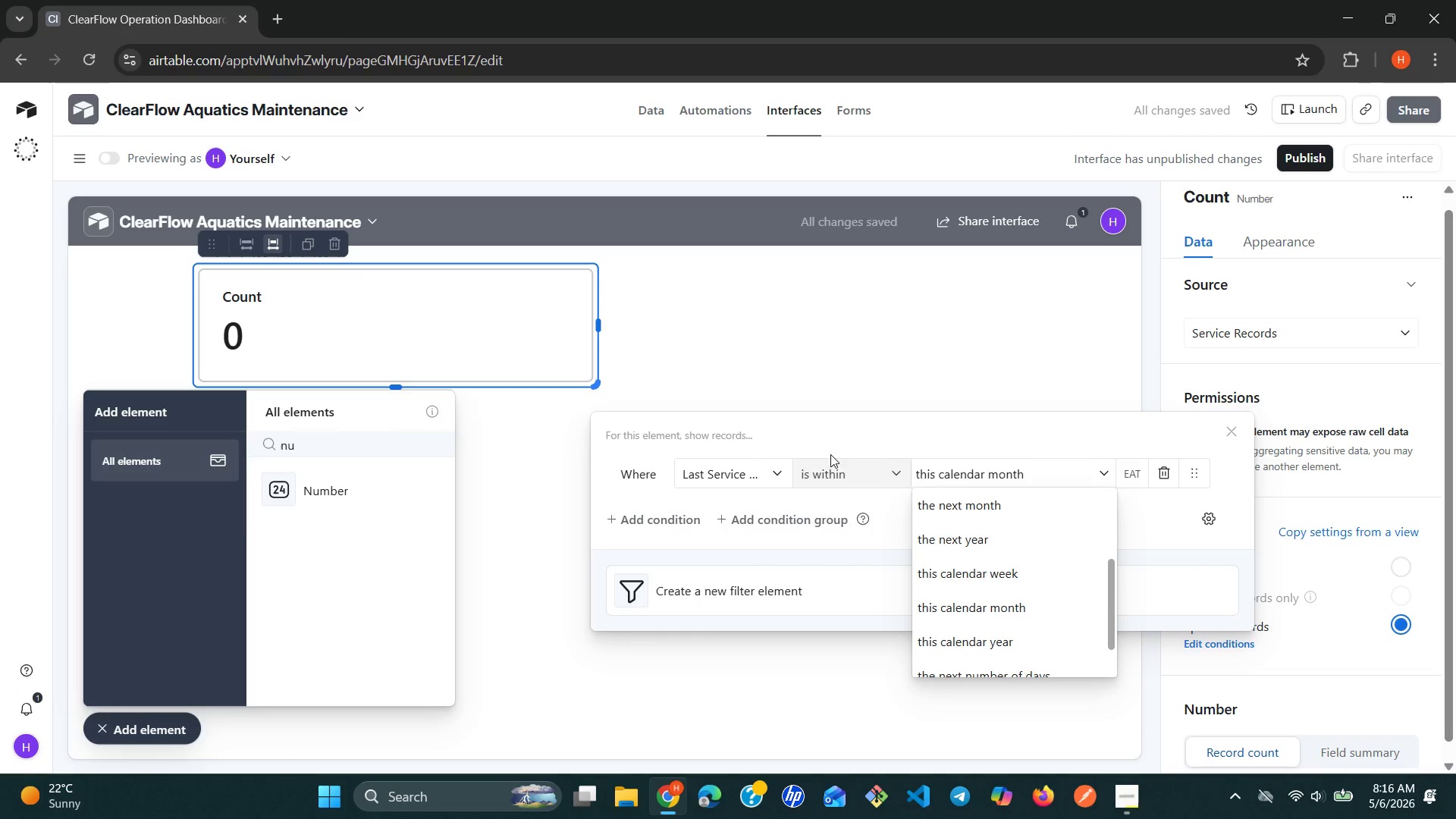 
left_click([1159, 479])
 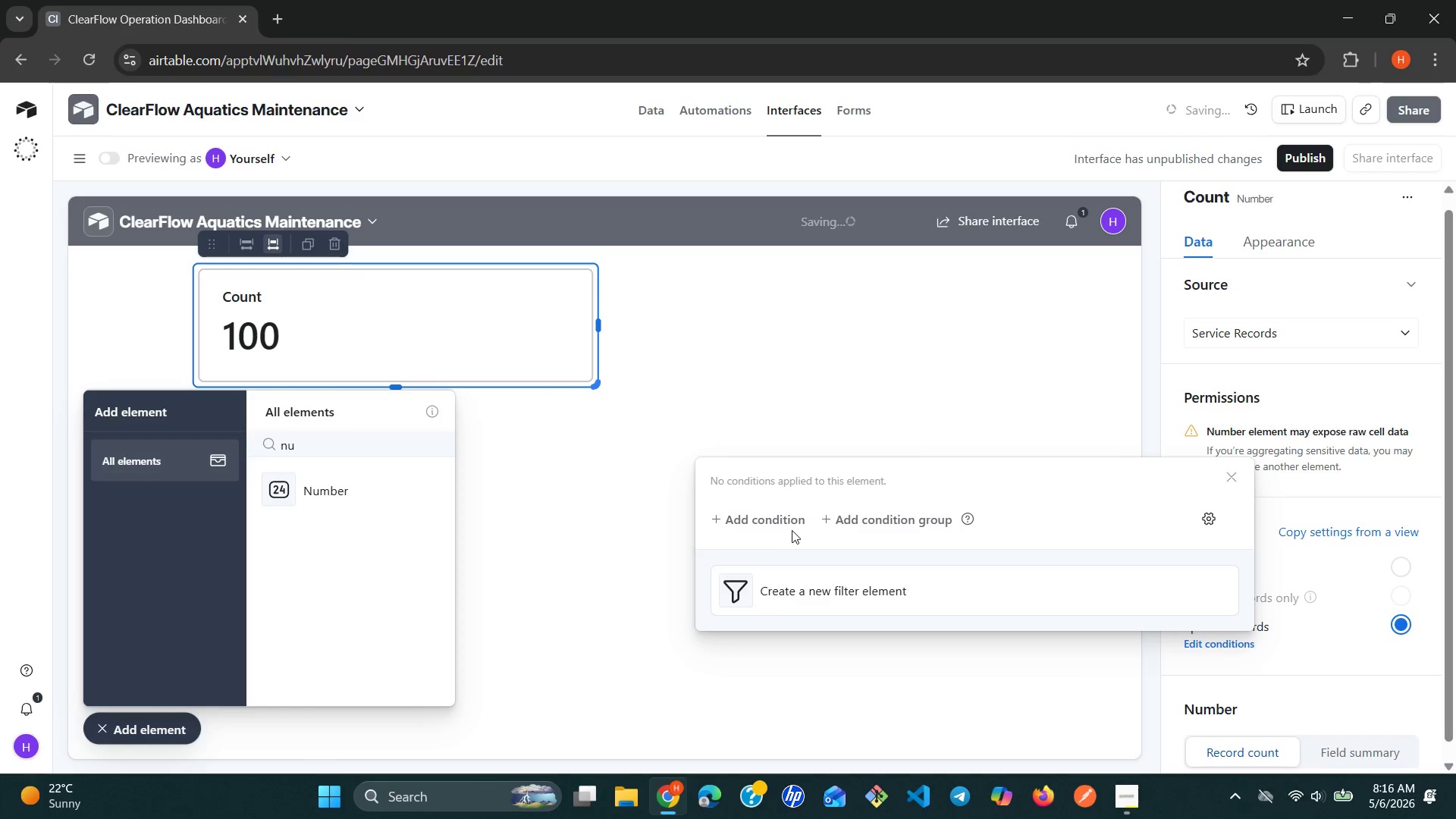 
left_click([780, 524])
 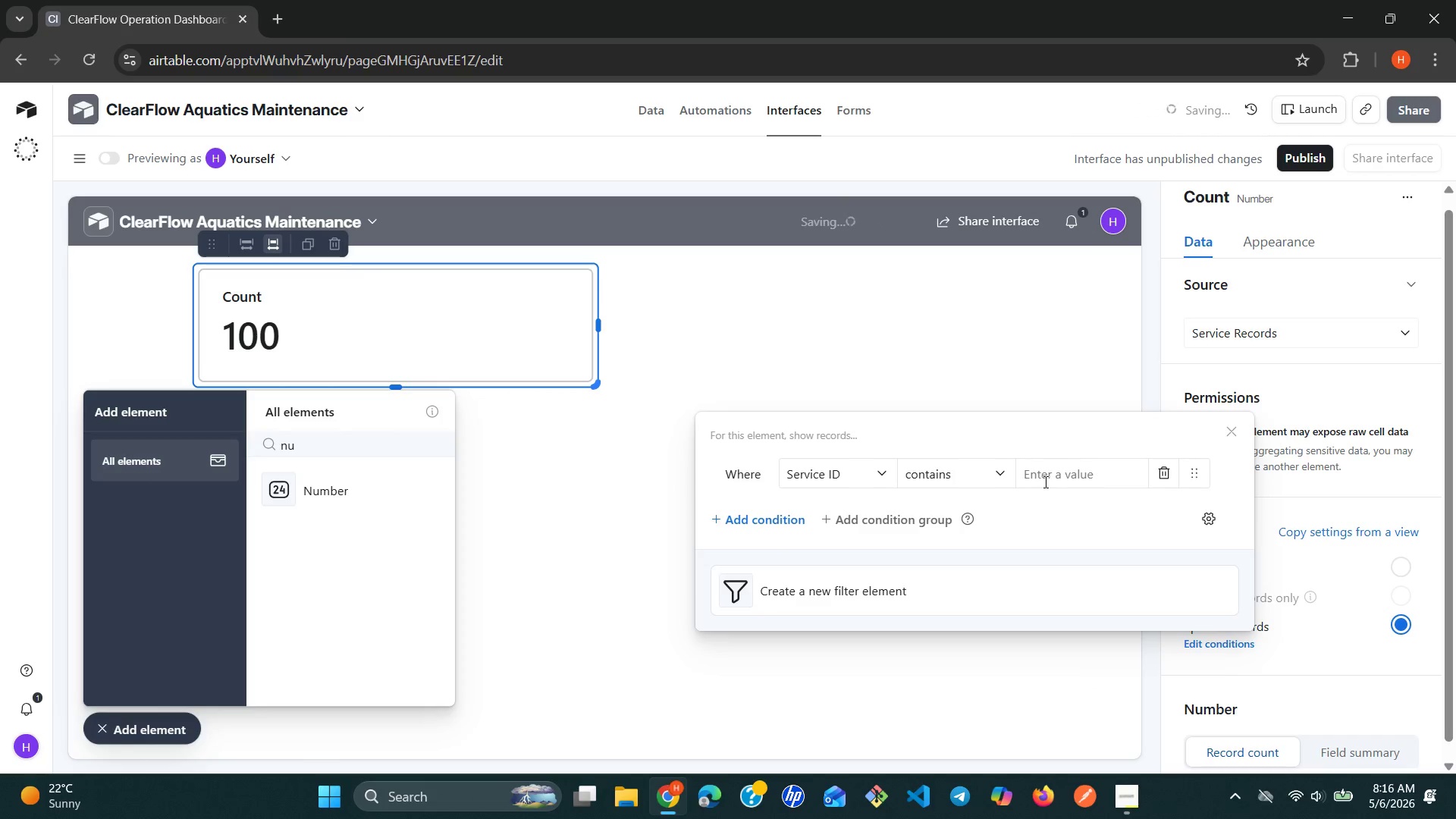 
left_click([1064, 479])
 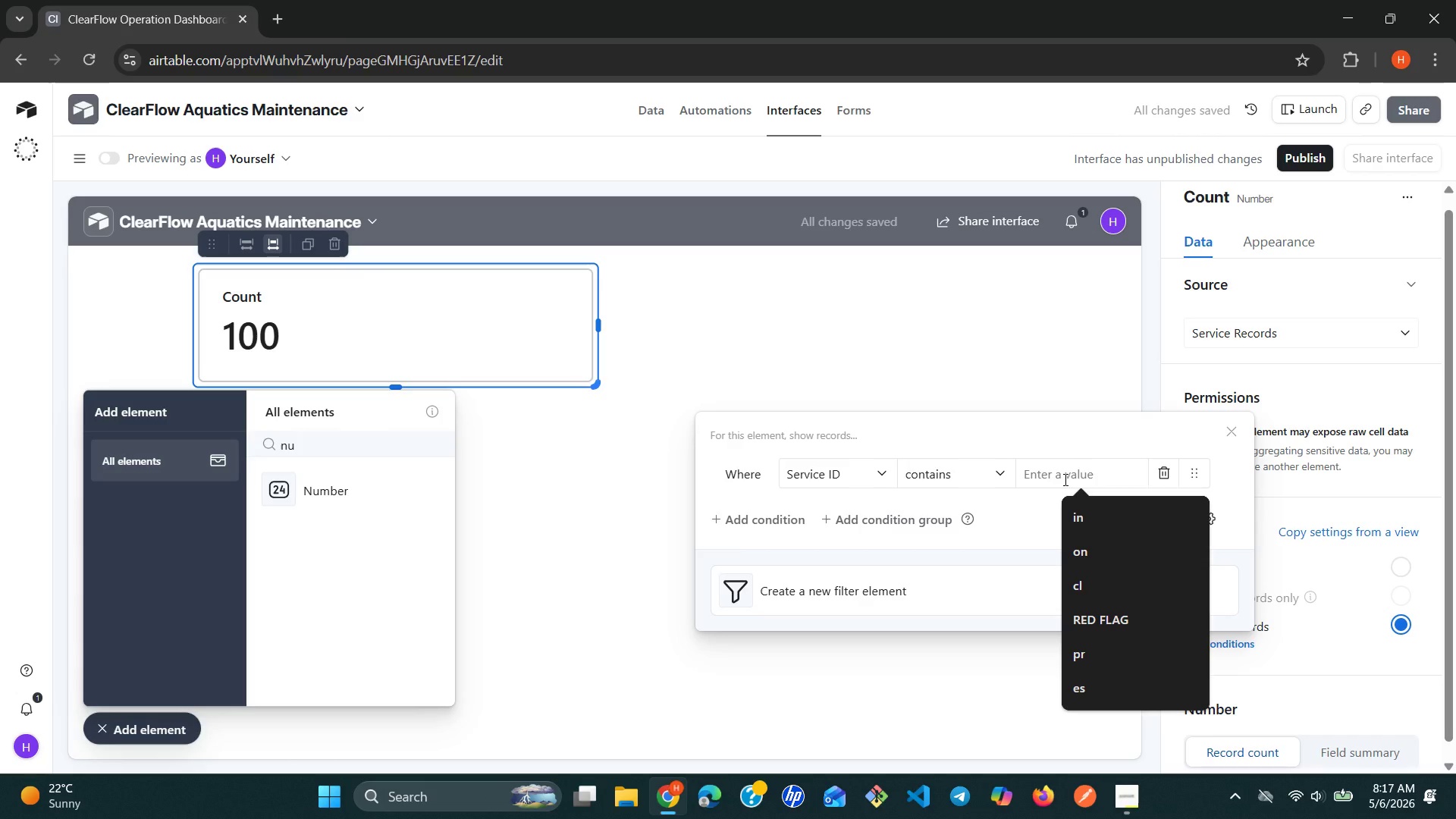 
wait(5.16)
 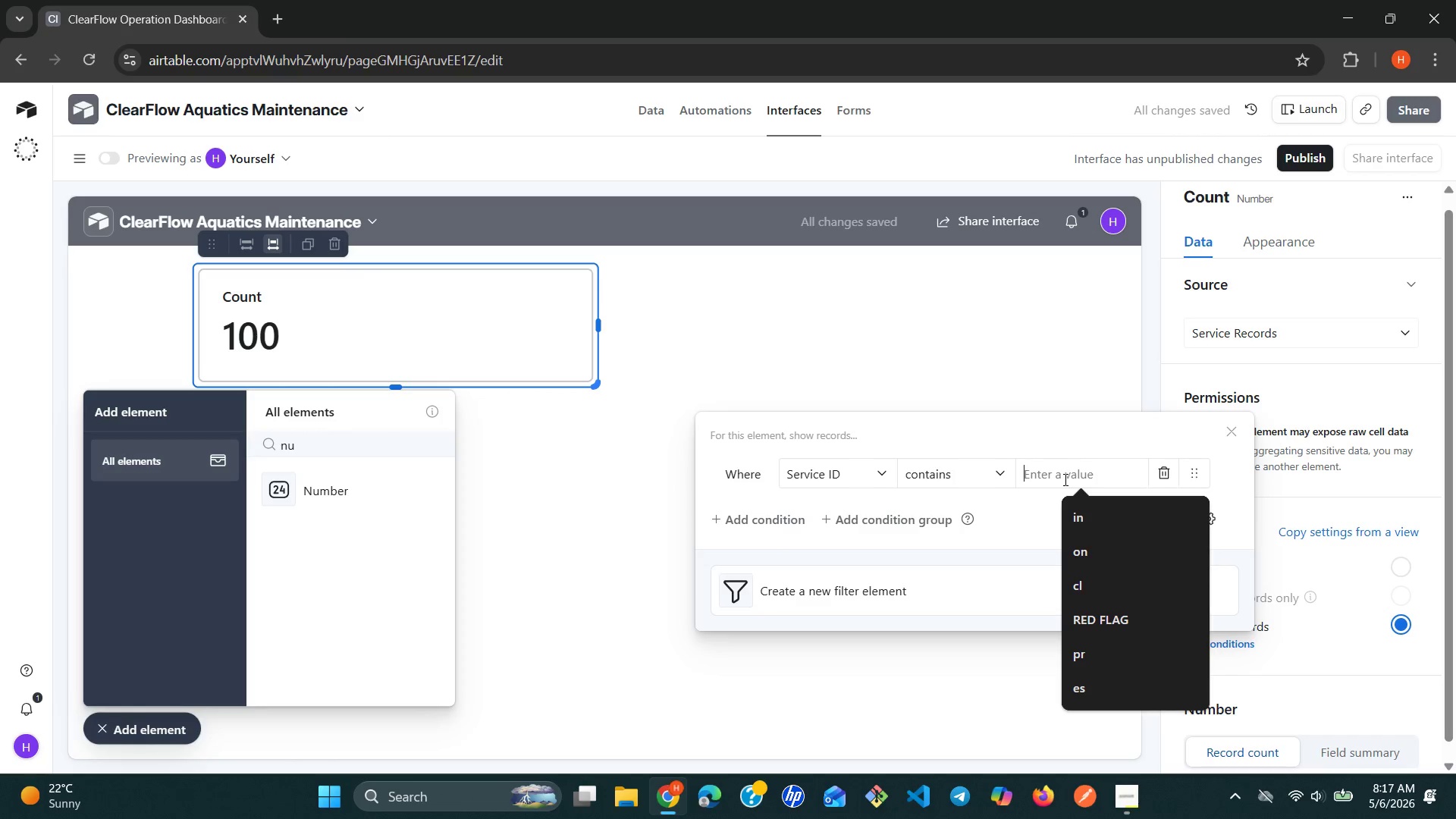 
type(Count of record)
 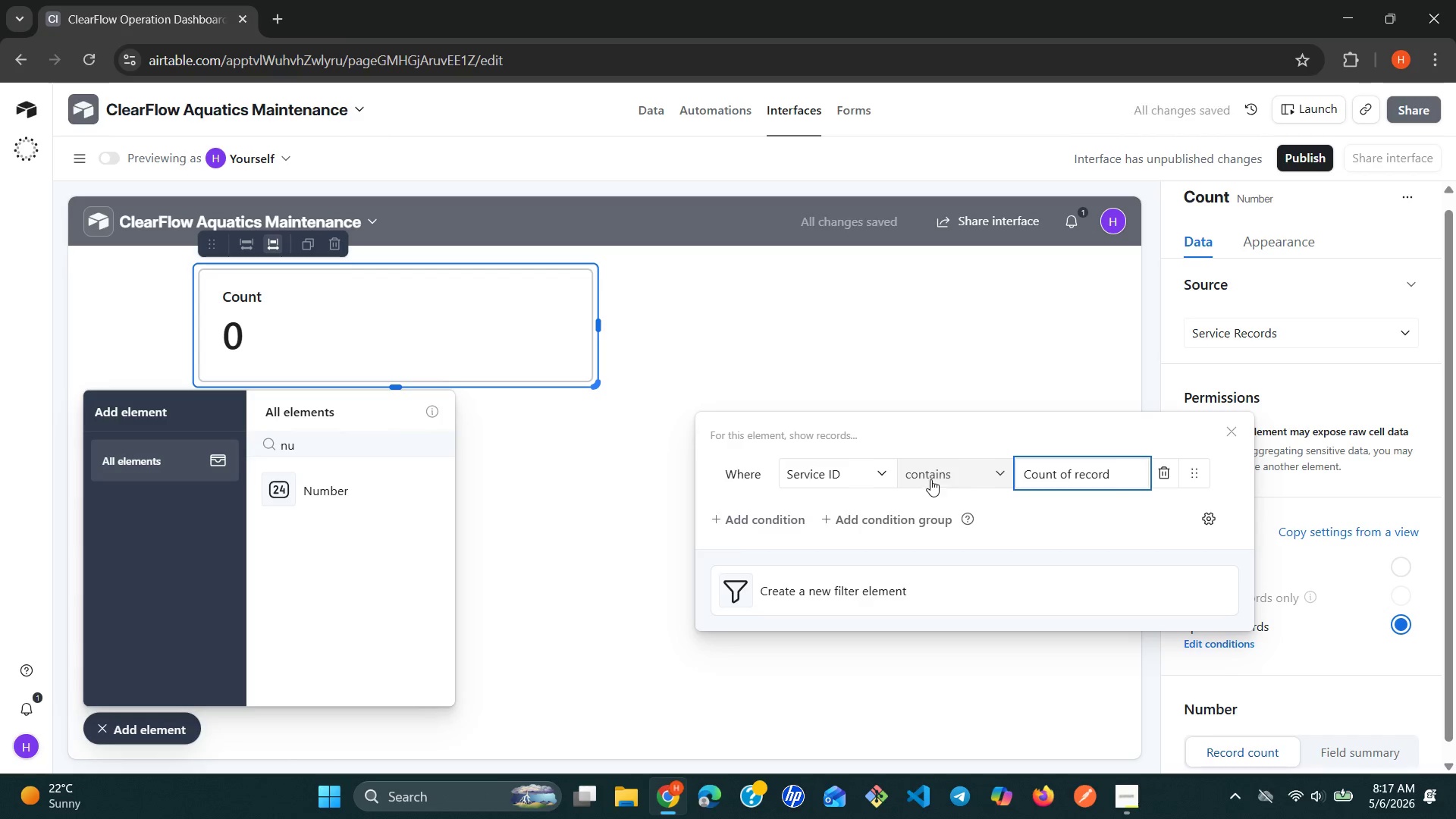 
wait(6.49)
 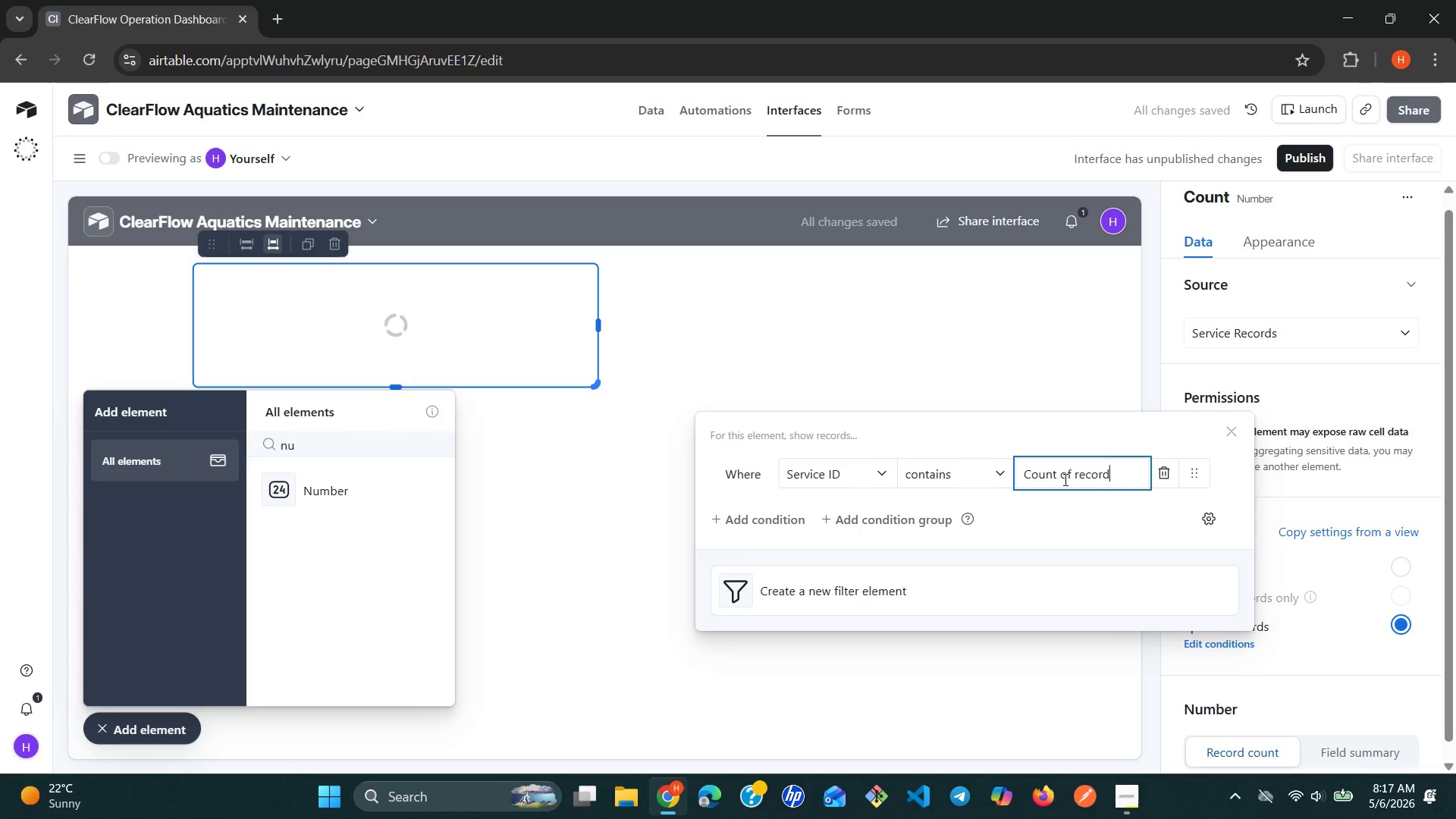 
left_click([1000, 472])
 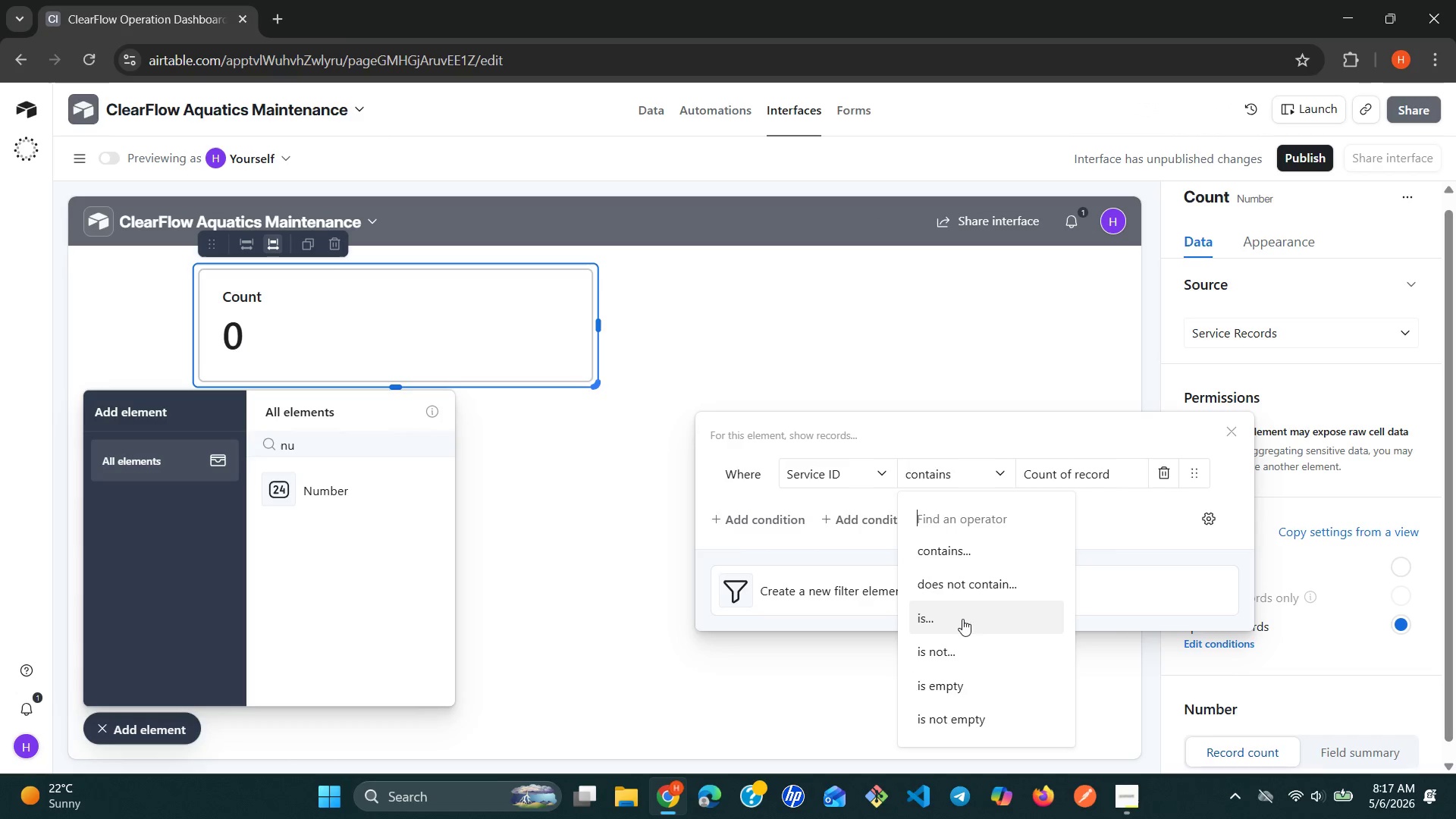 
wait(9.97)
 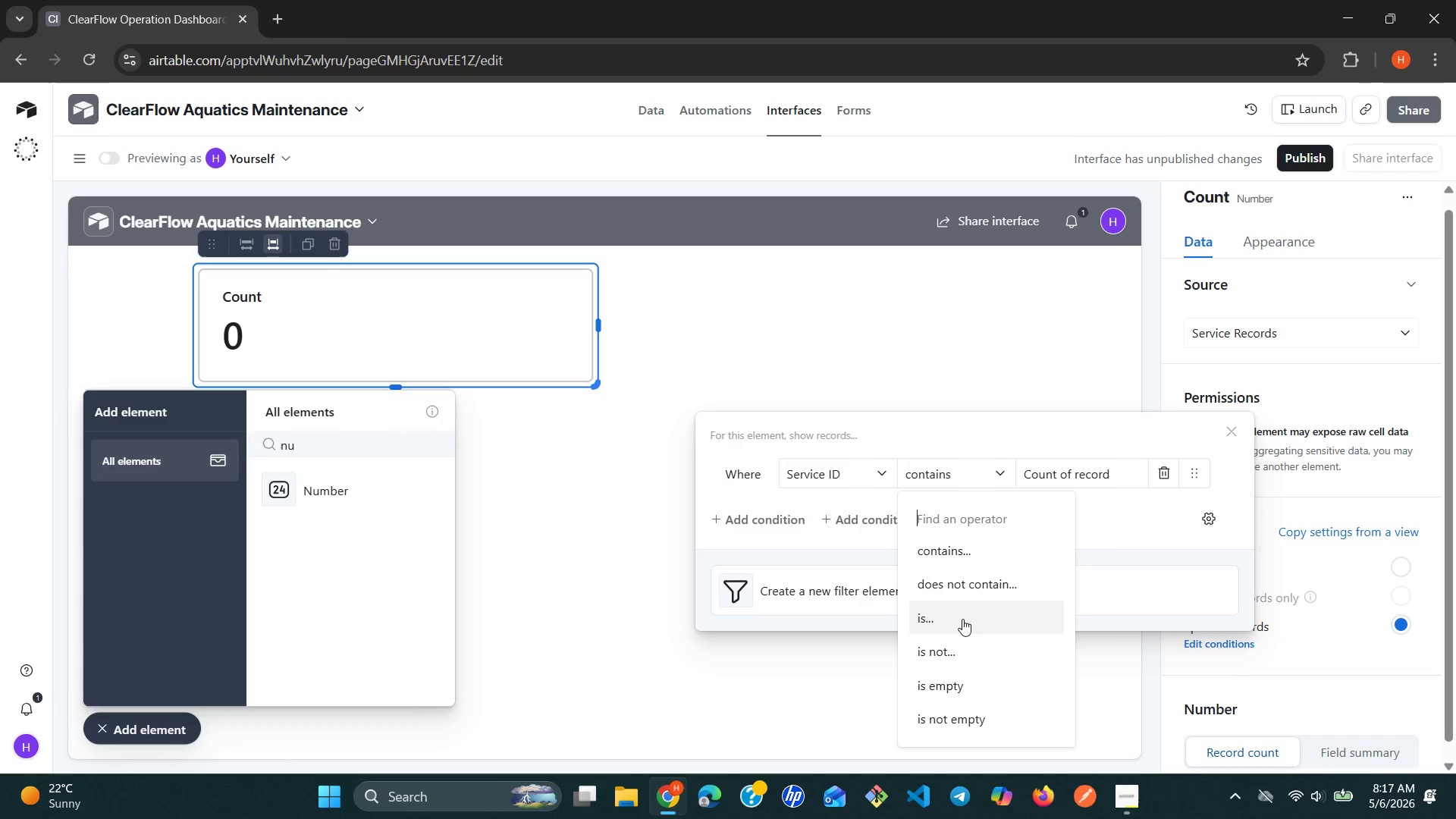 
left_click([890, 475])
 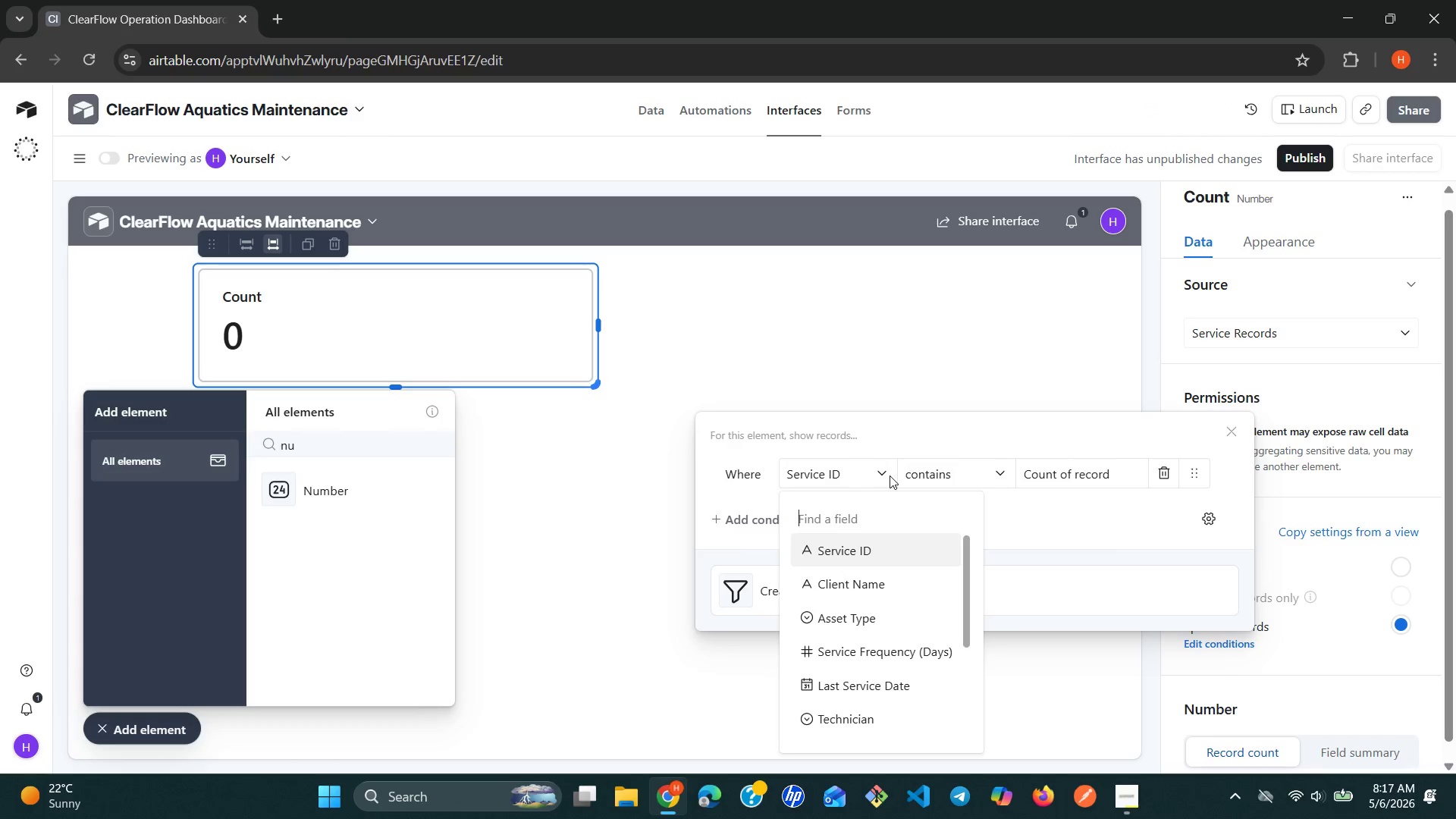 
type(la)
 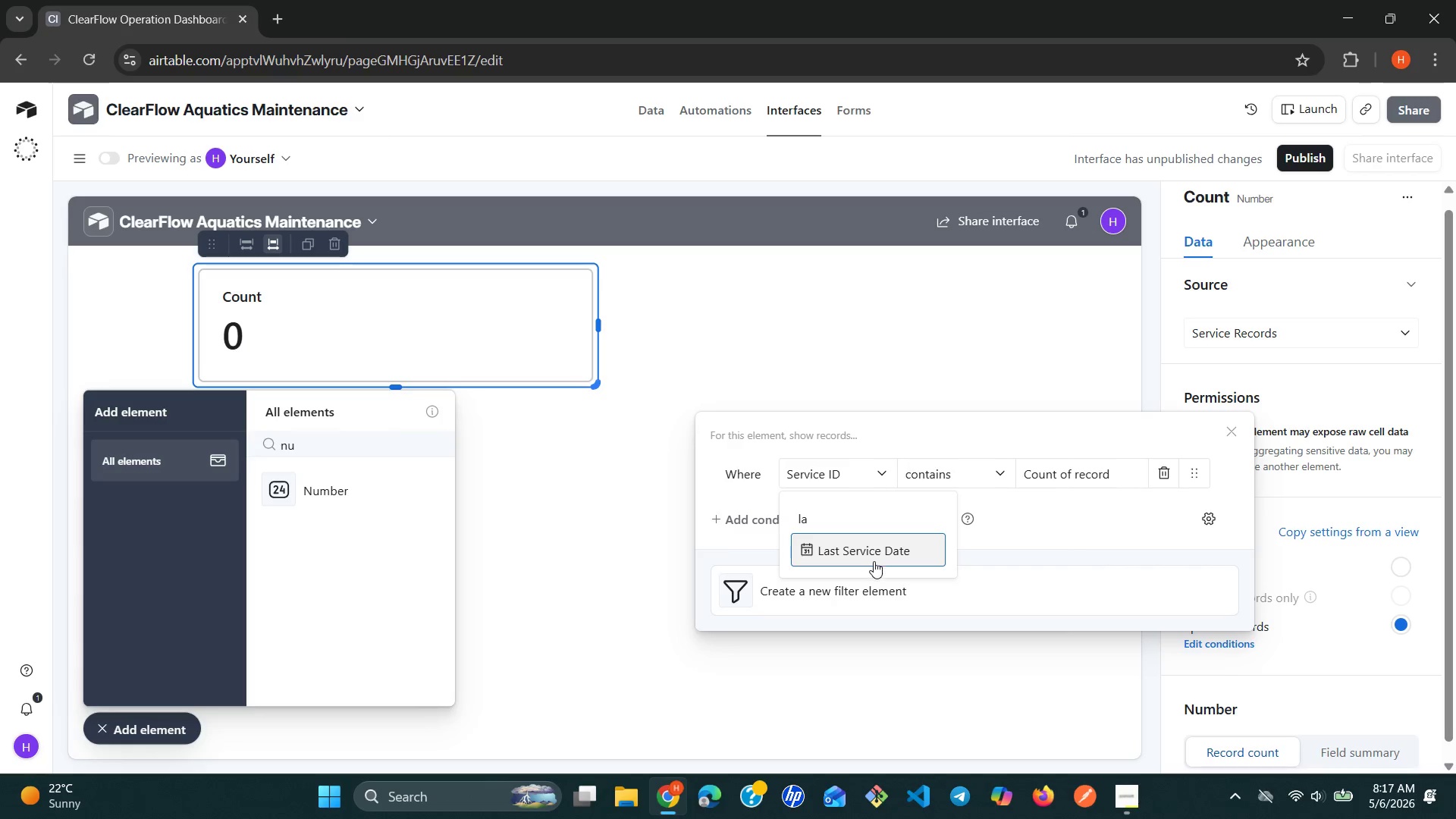 
left_click([872, 567])
 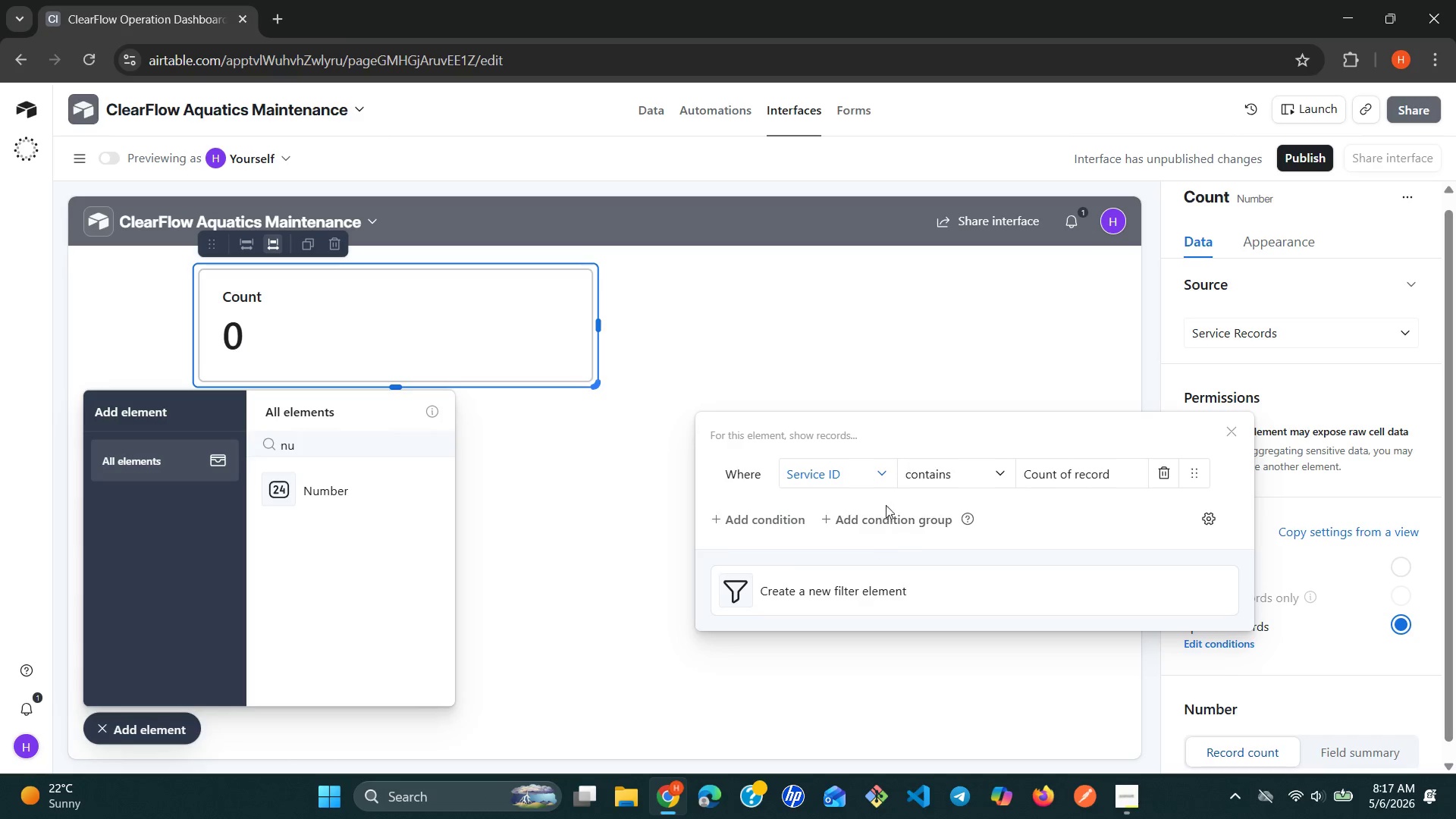 
left_click([890, 471])
 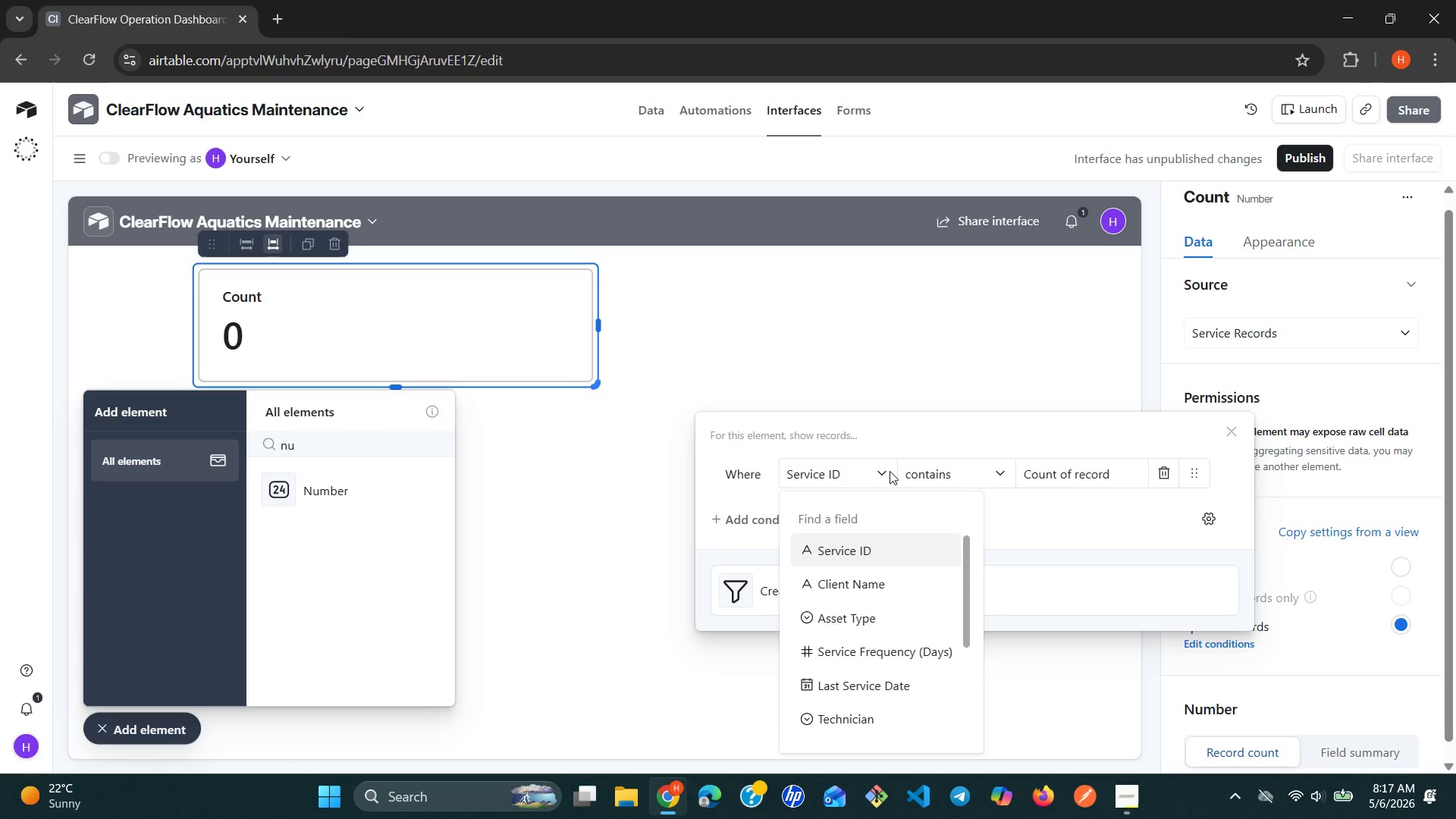 
type(la)
 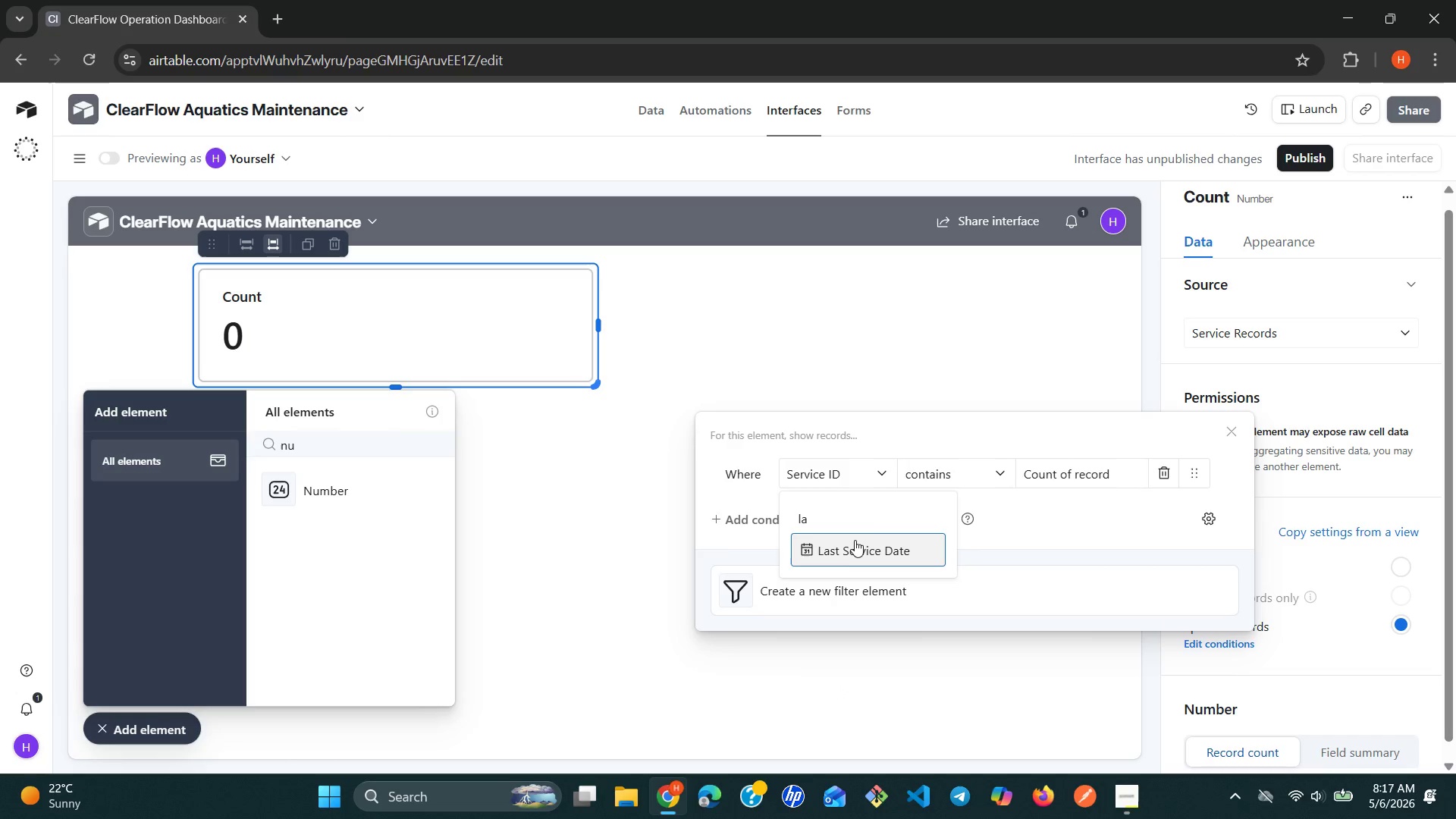 
left_click([850, 544])
 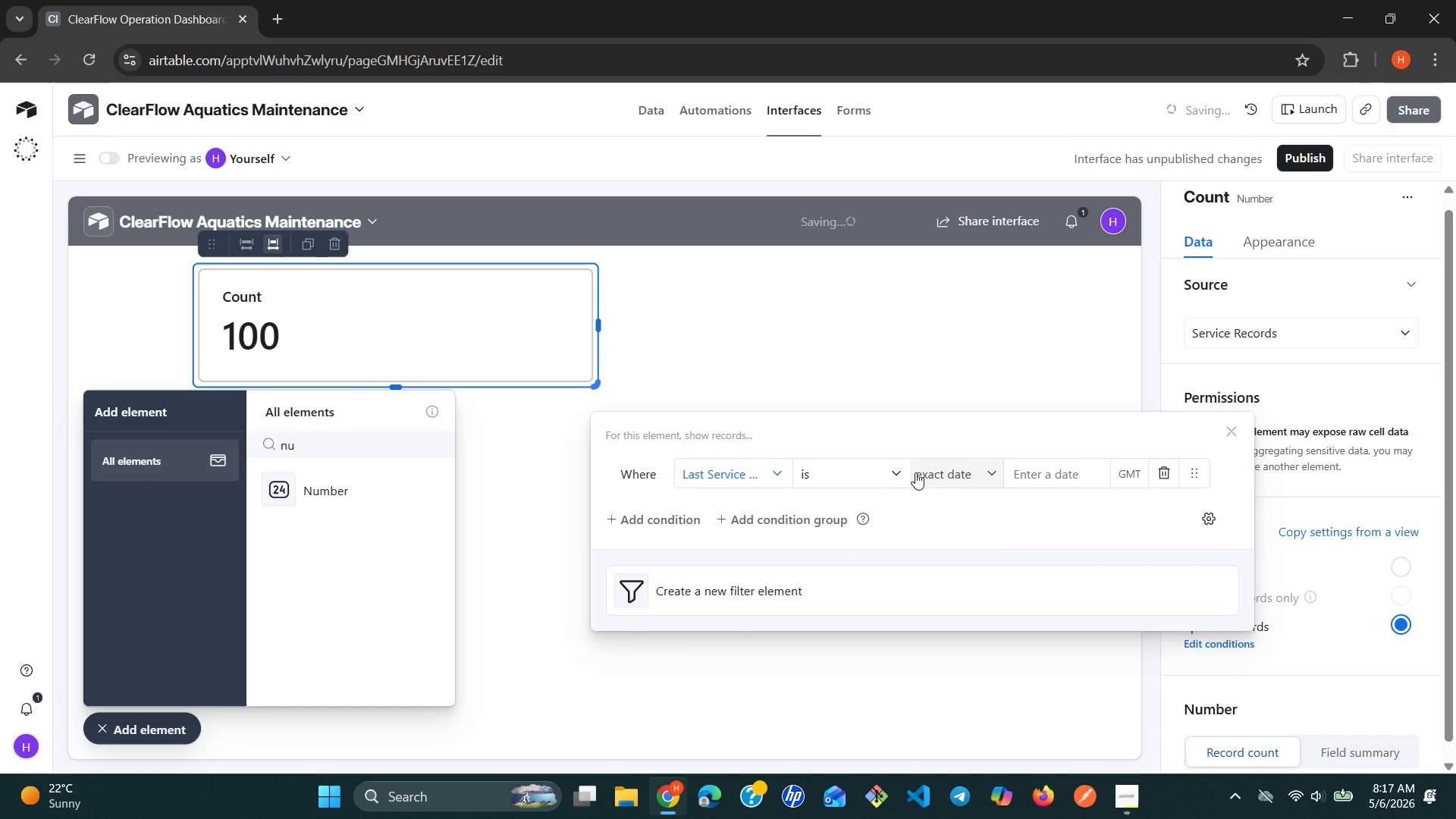 
left_click([902, 475])
 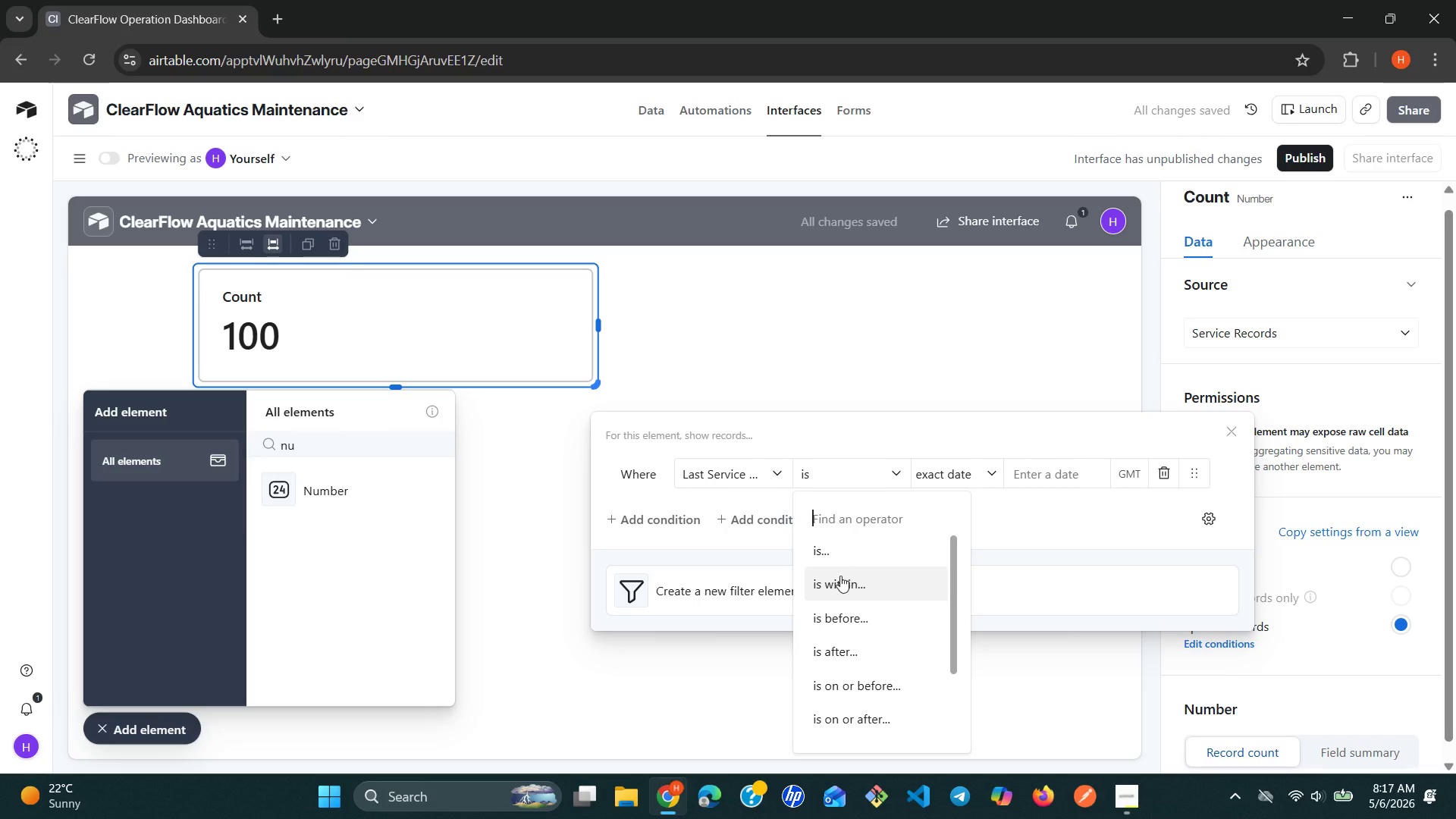 
left_click([836, 581])
 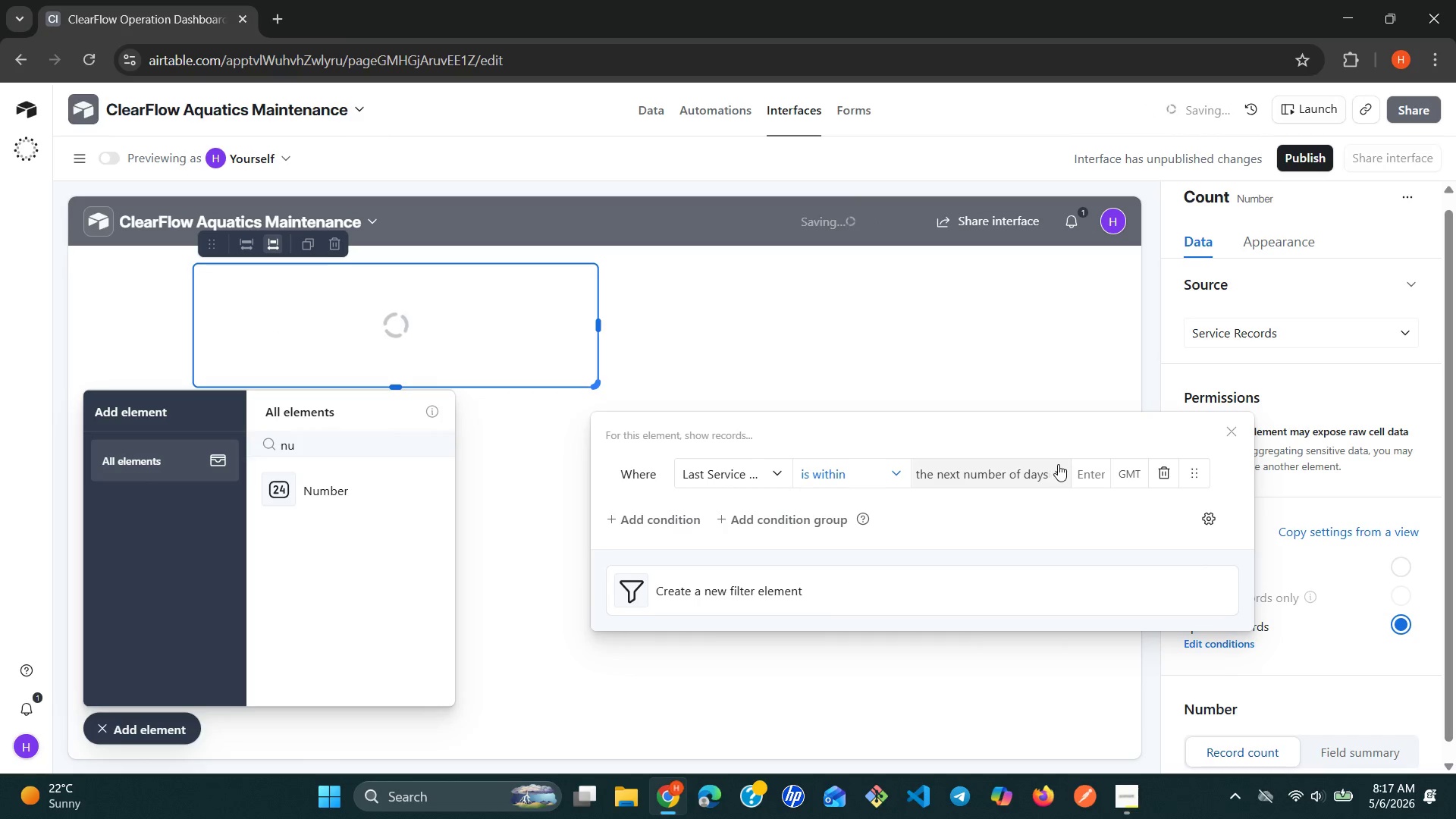 